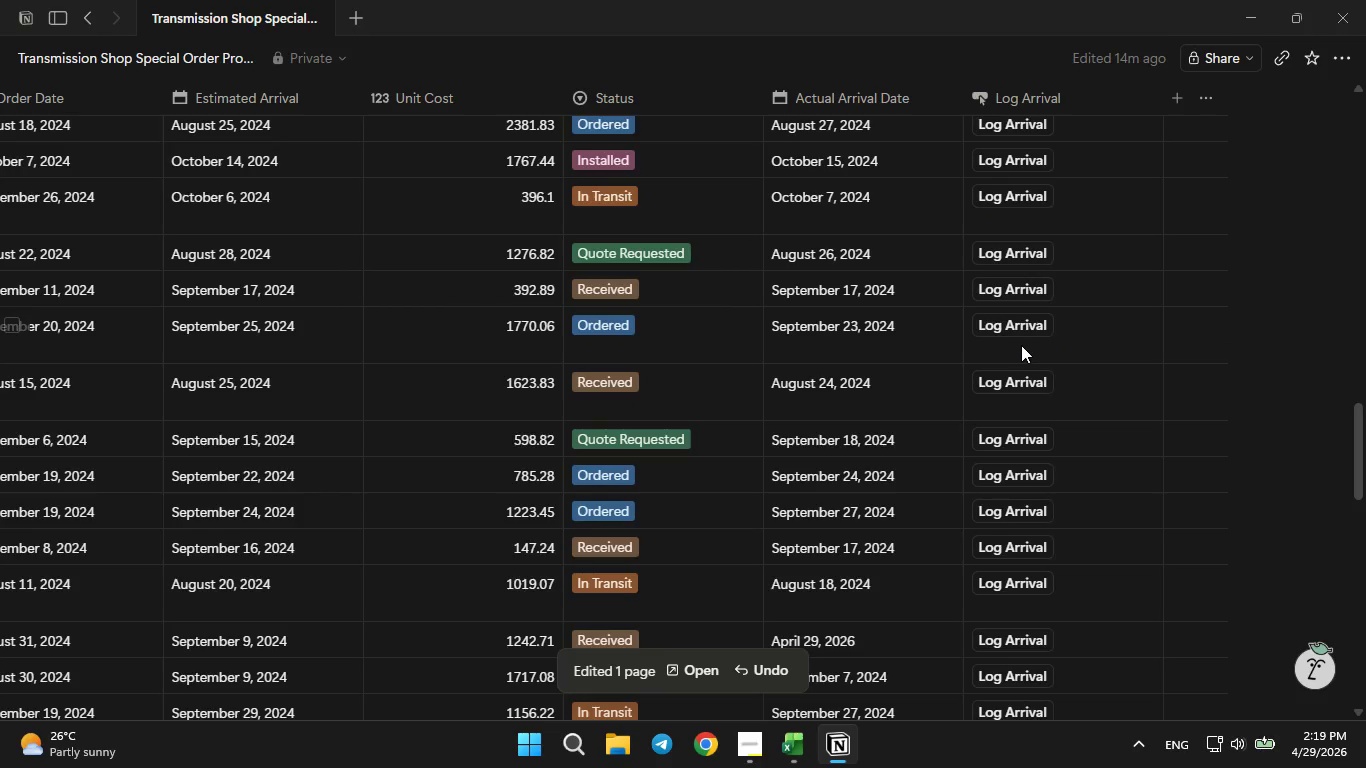 
left_click([1013, 327])
 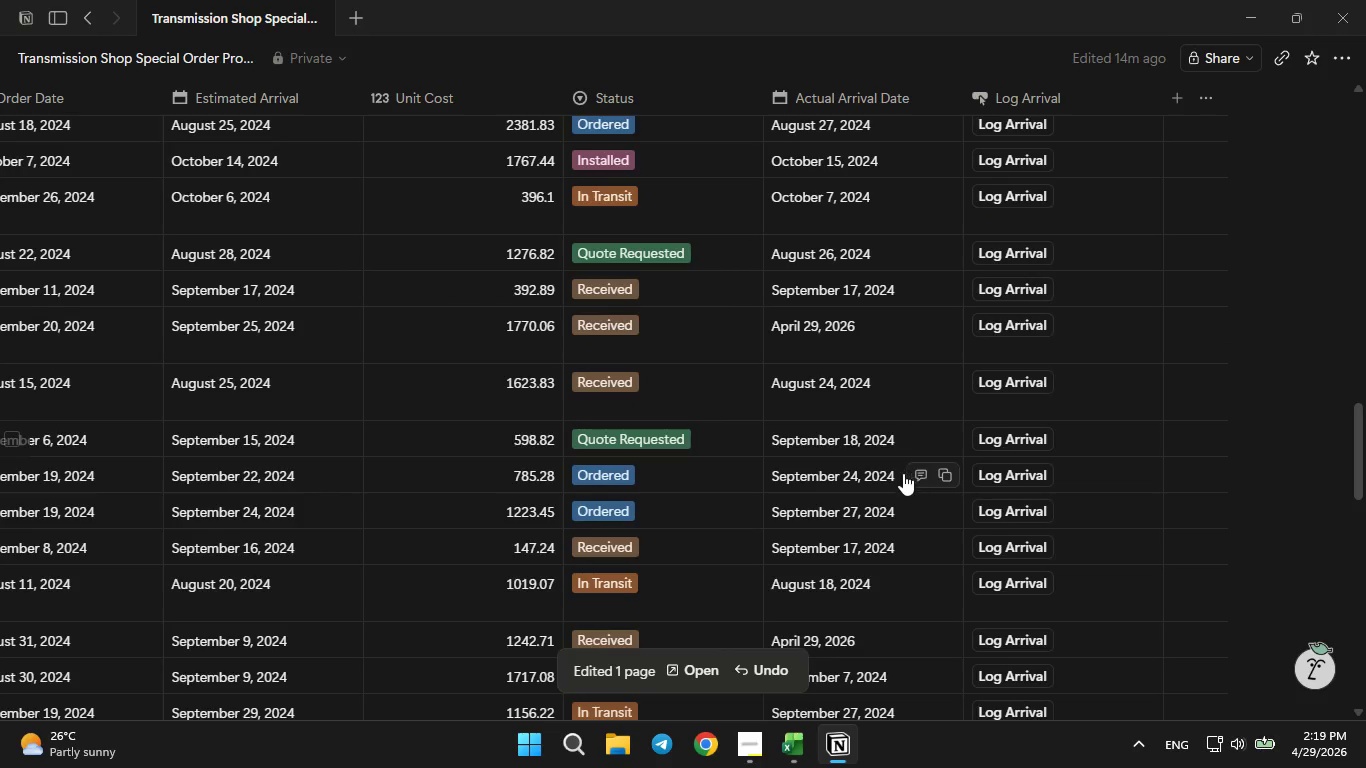 
scroll: coordinate [877, 491], scroll_direction: up, amount: 18.0
 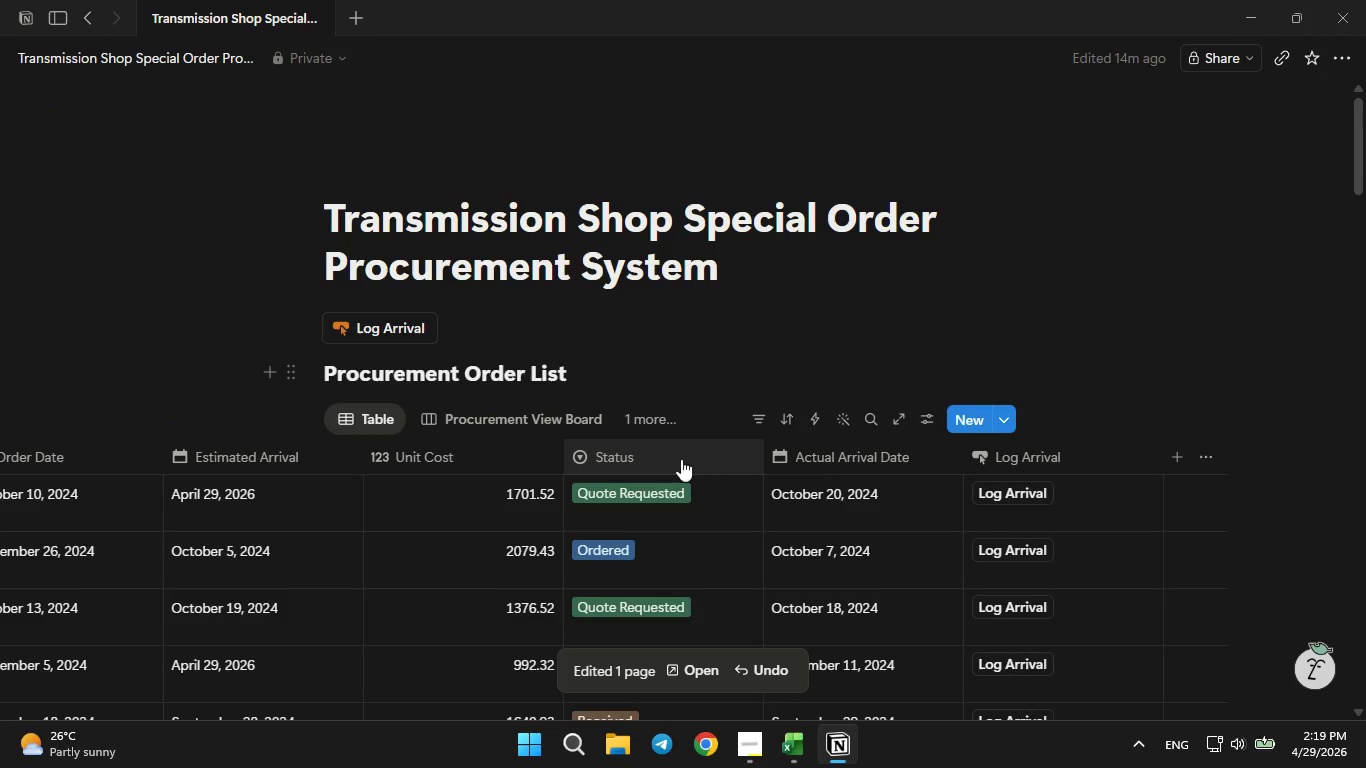 
left_click([669, 469])
 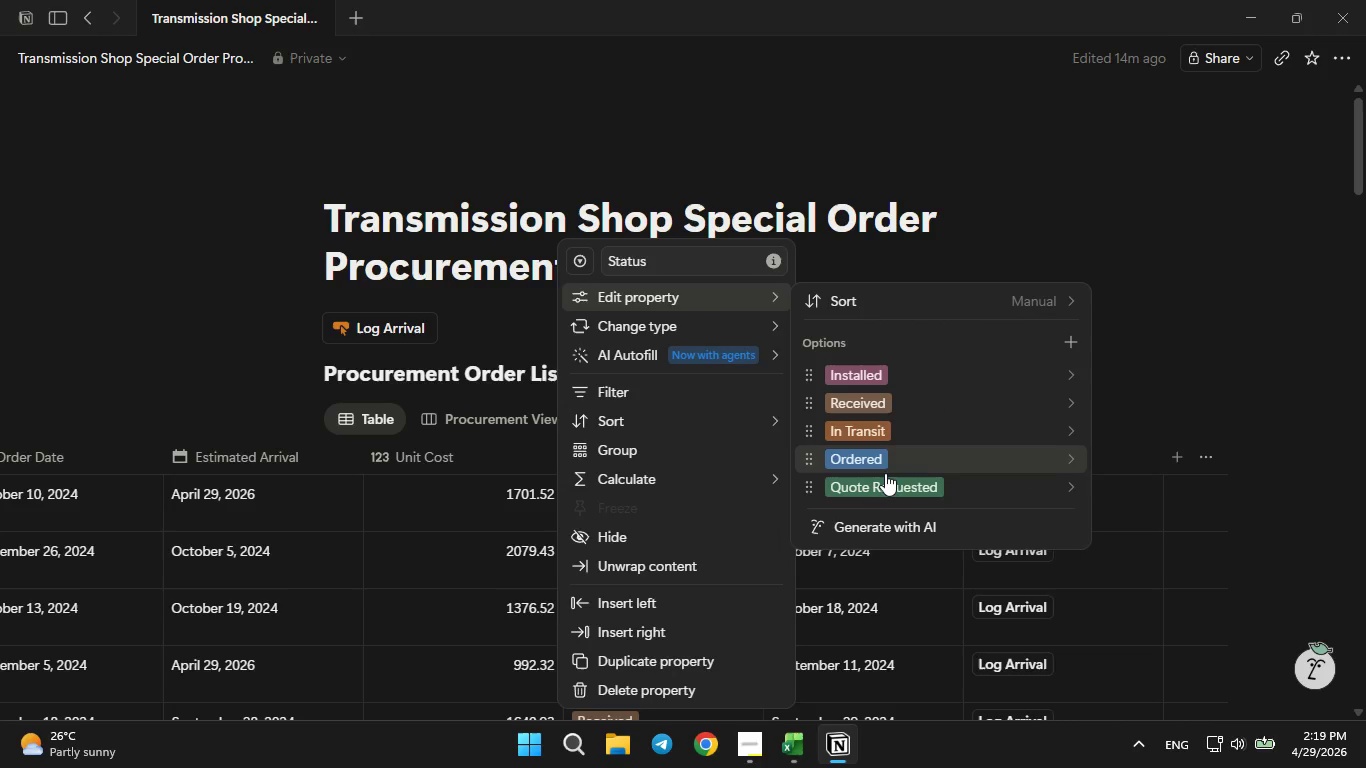 
left_click([855, 404])
 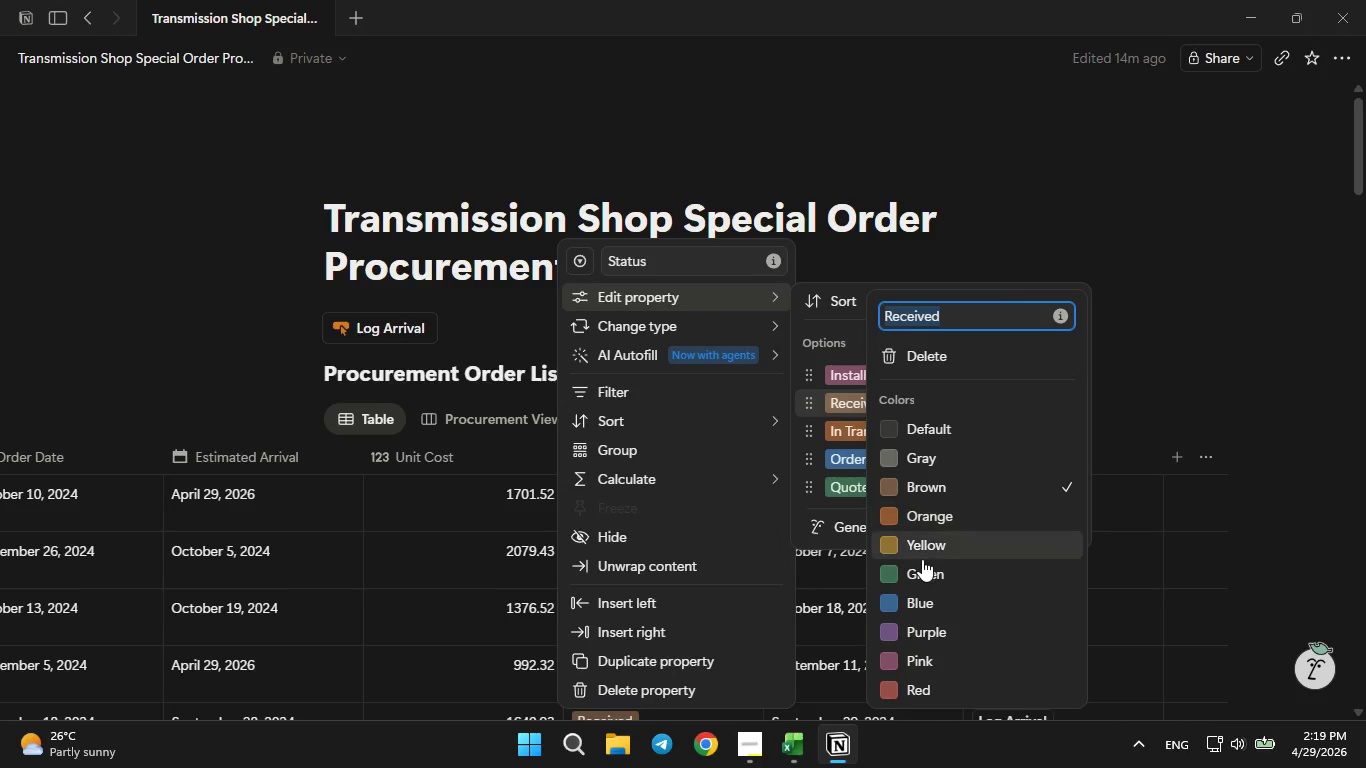 
left_click([920, 566])
 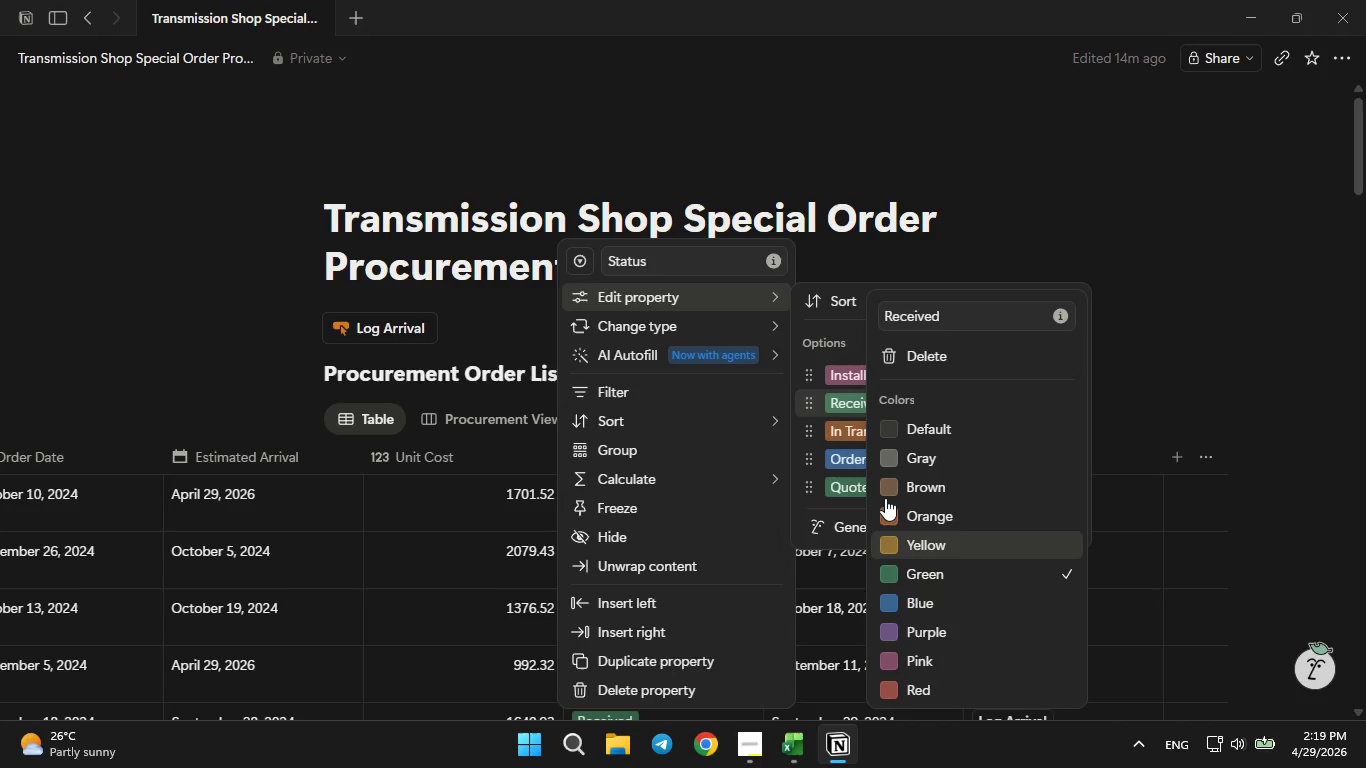 
left_click([845, 485])
 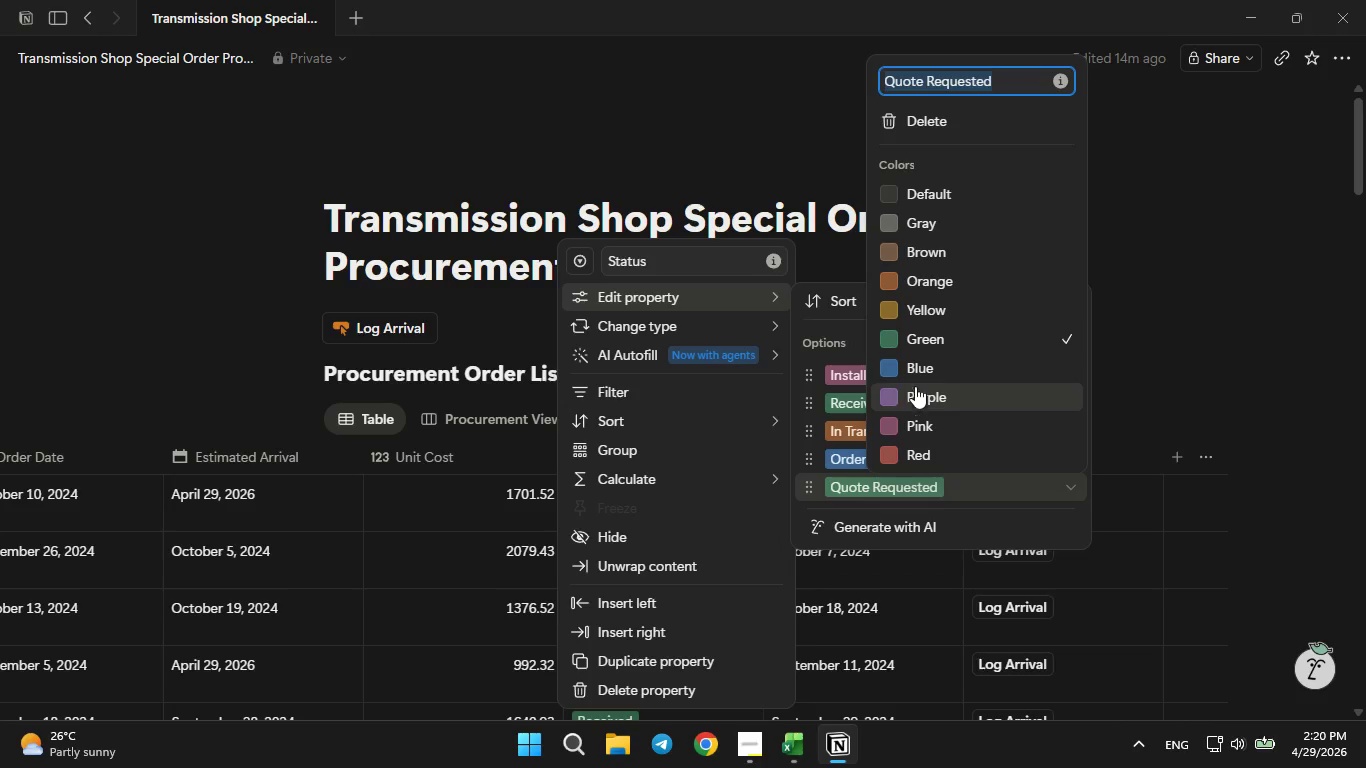 
left_click([915, 373])
 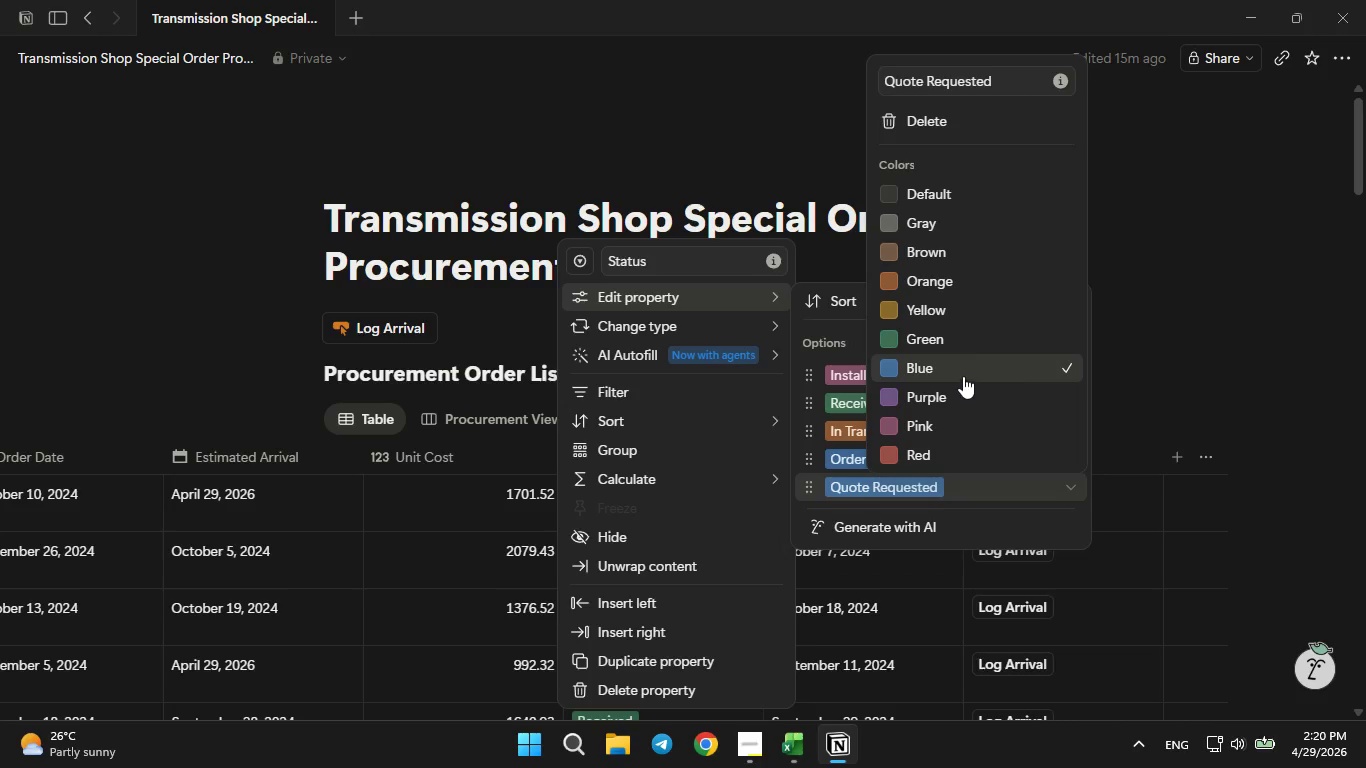 
left_click([847, 456])
 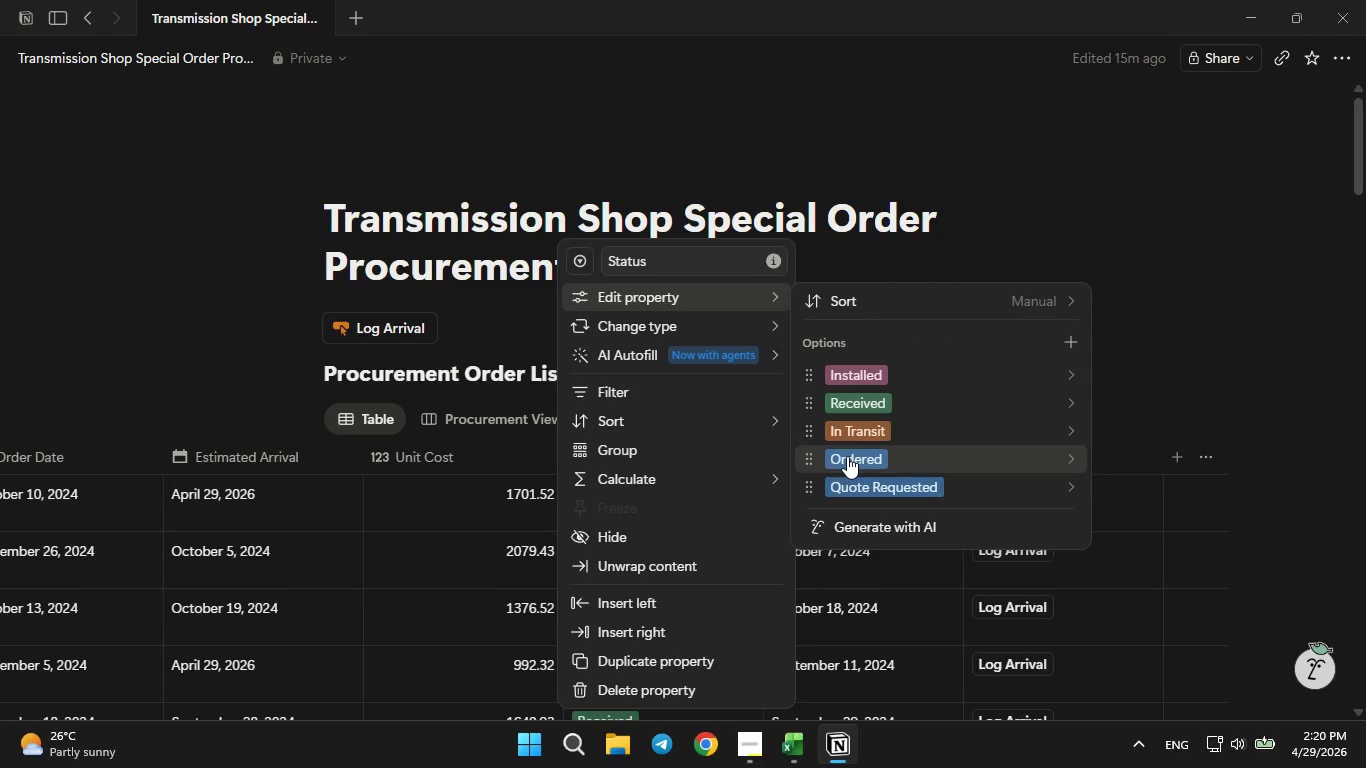 
left_click([847, 456])
 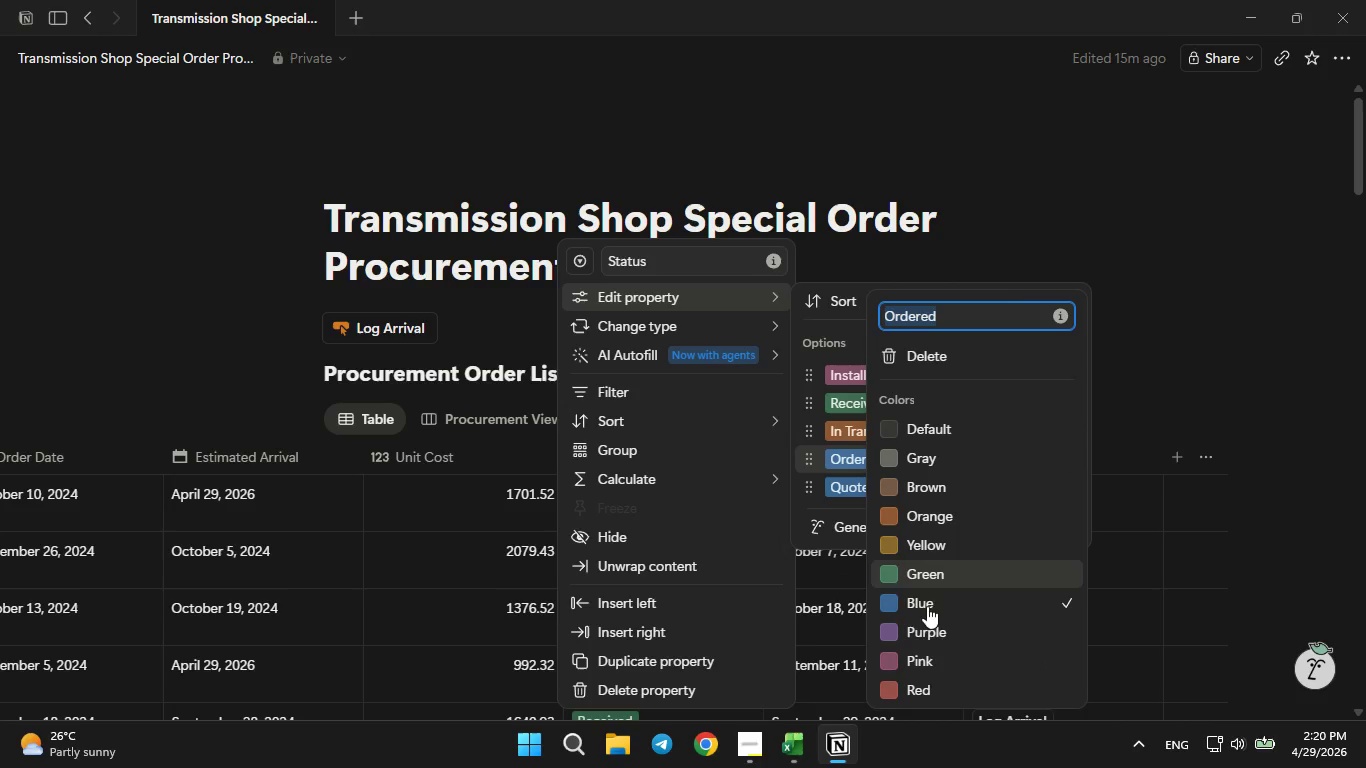 
left_click([930, 630])
 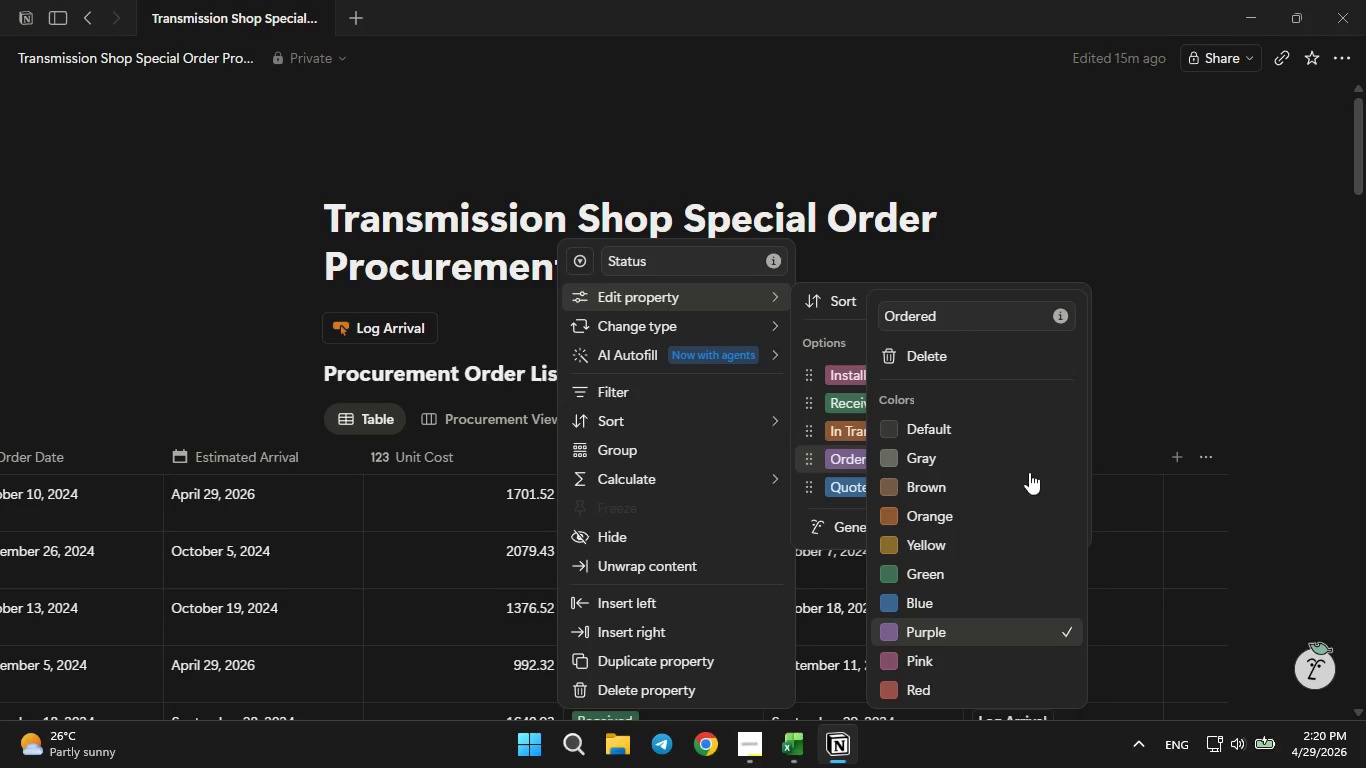 
left_click([1120, 296])
 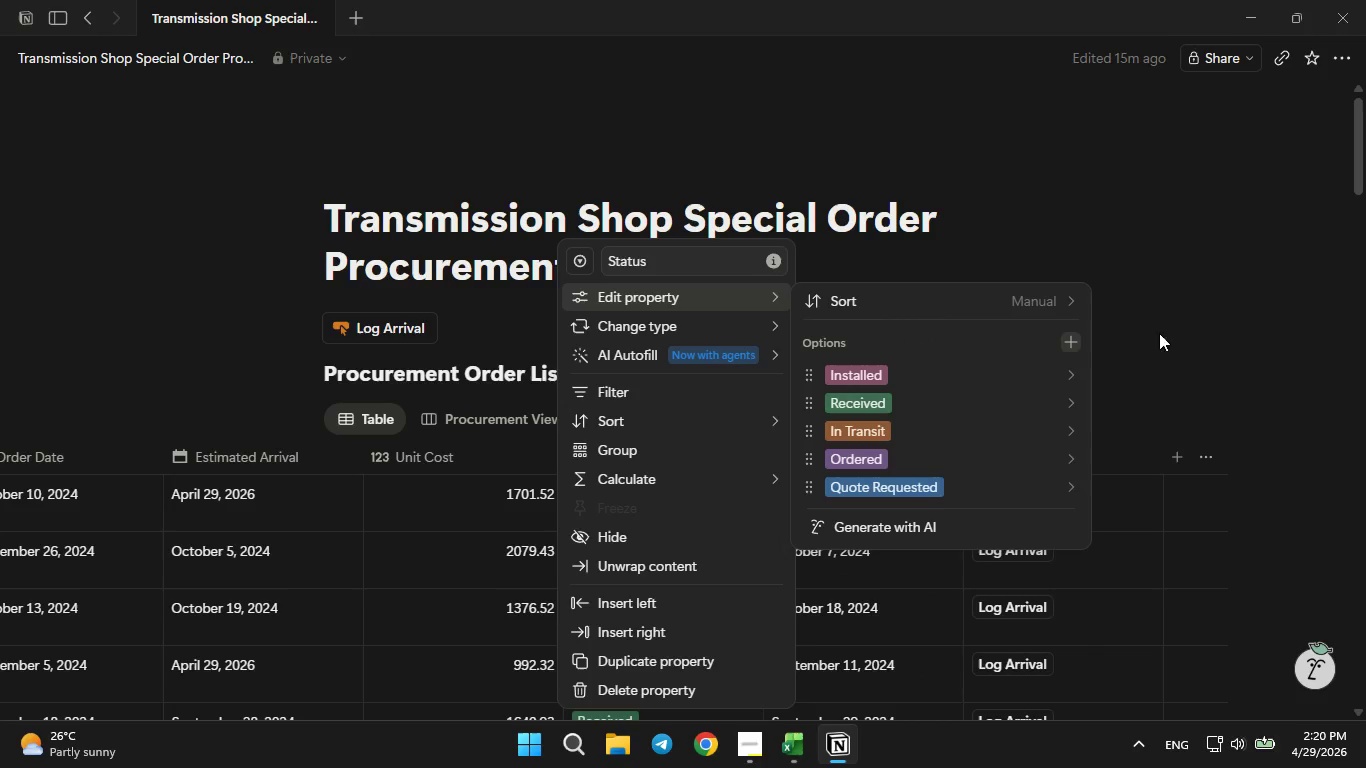 
left_click([1178, 319])